 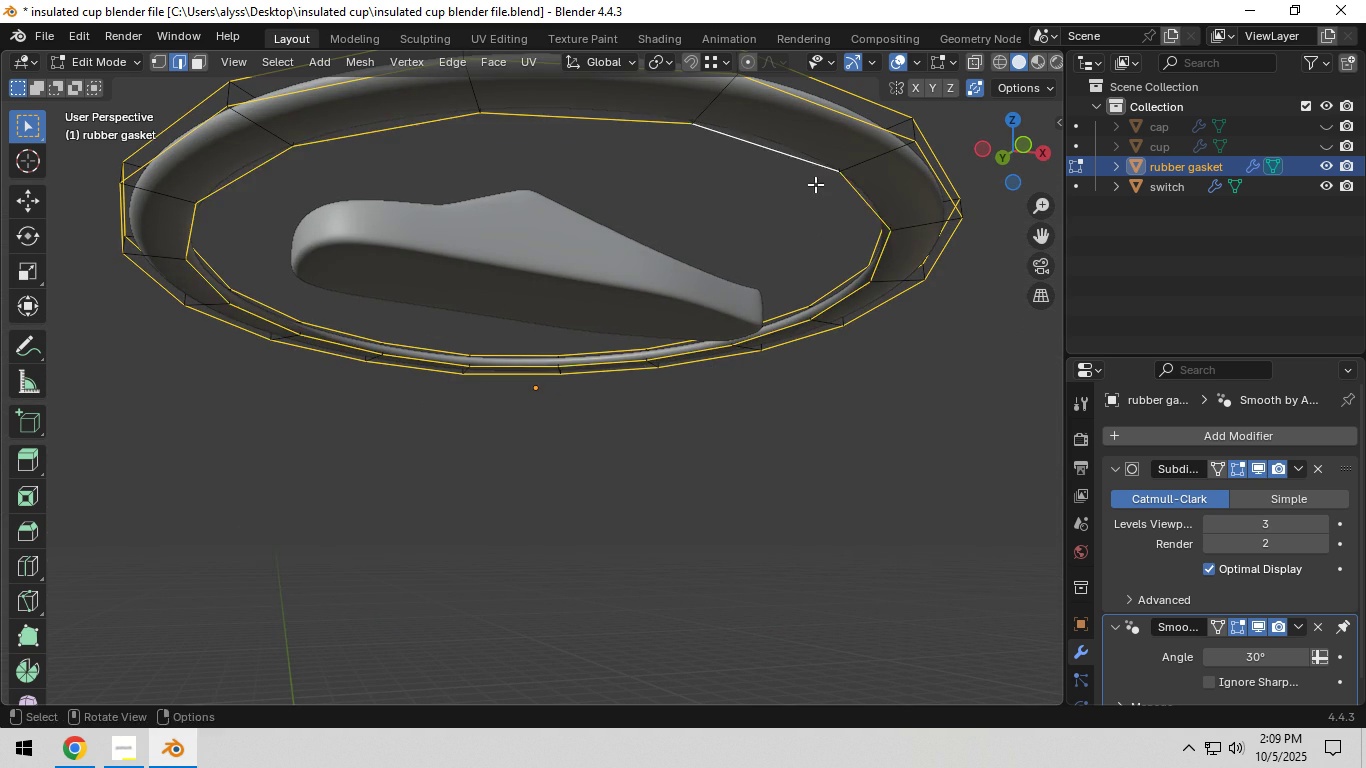 
scroll: coordinate [815, 185], scroll_direction: down, amount: 1.0
 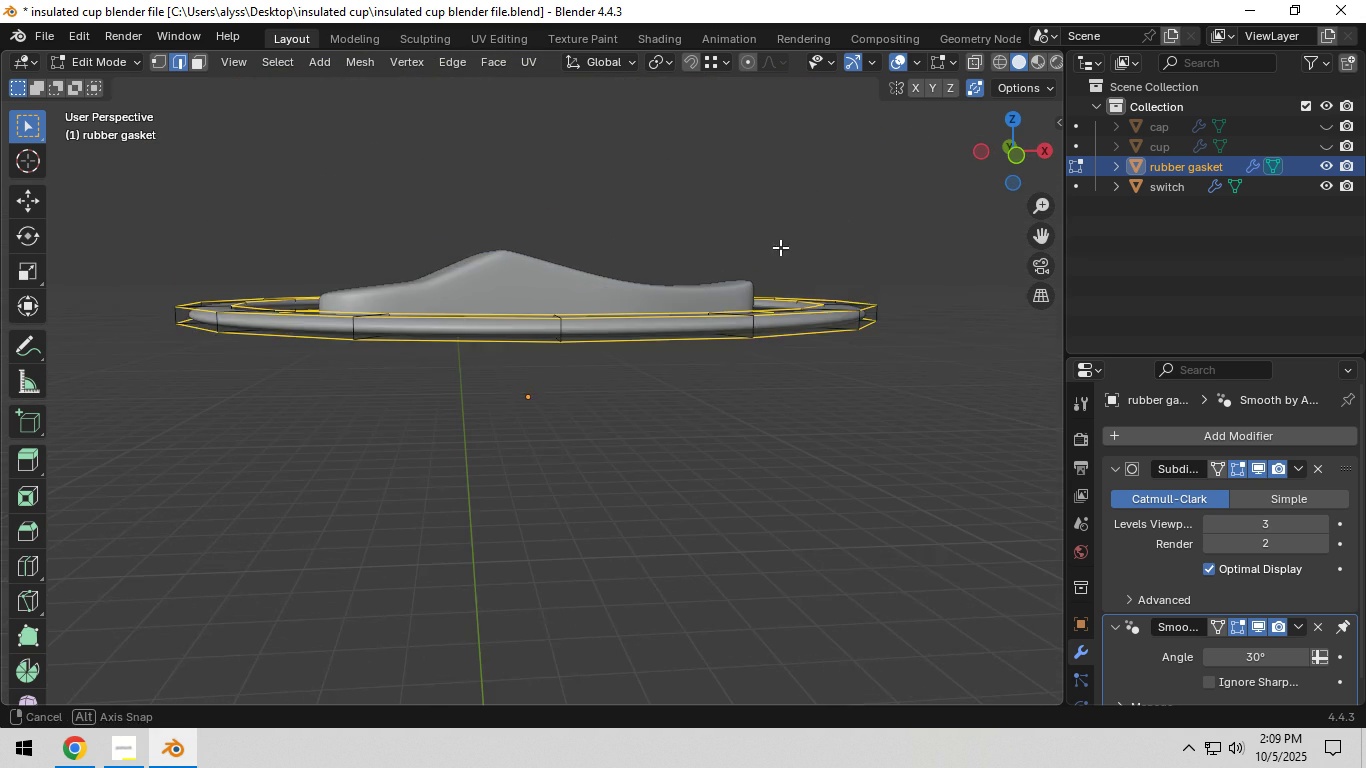 
scroll: coordinate [759, 350], scroll_direction: up, amount: 2.0
 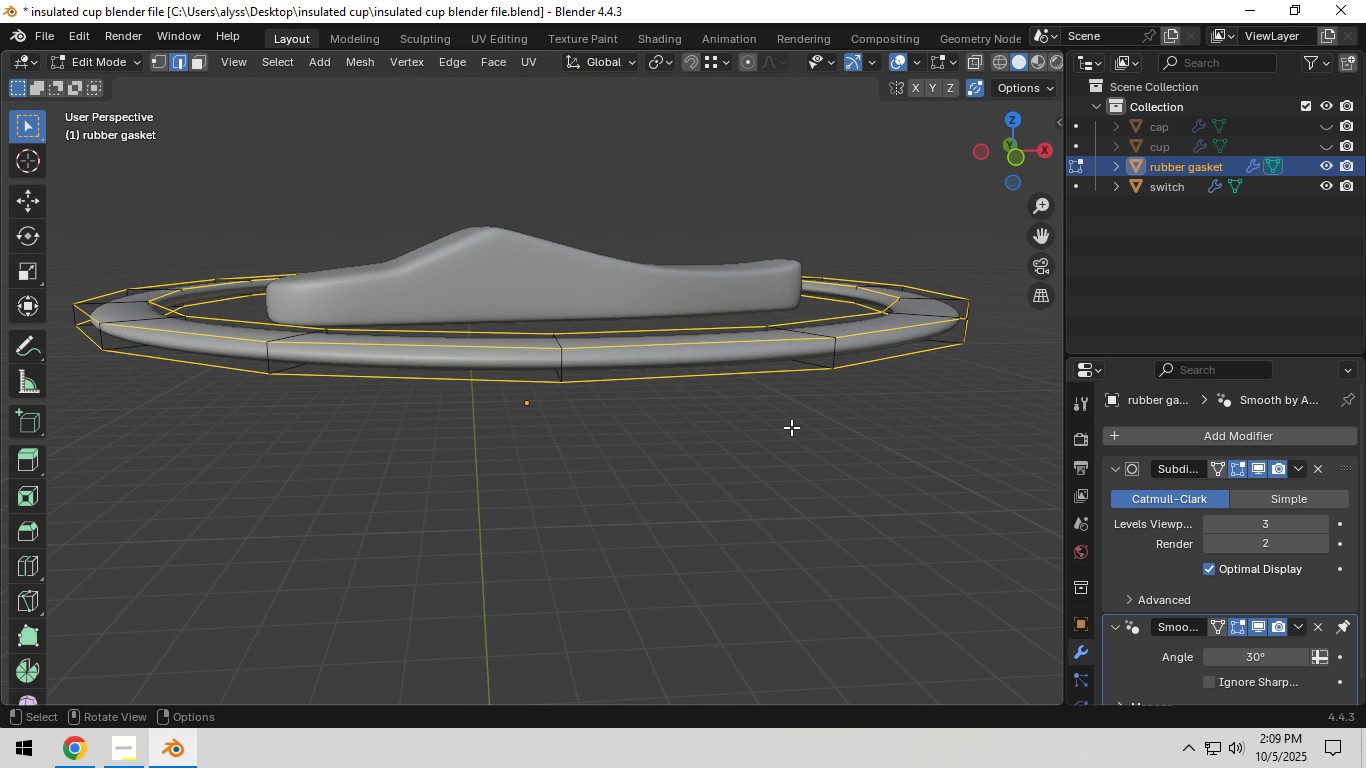 
key(Control+ControlLeft)
 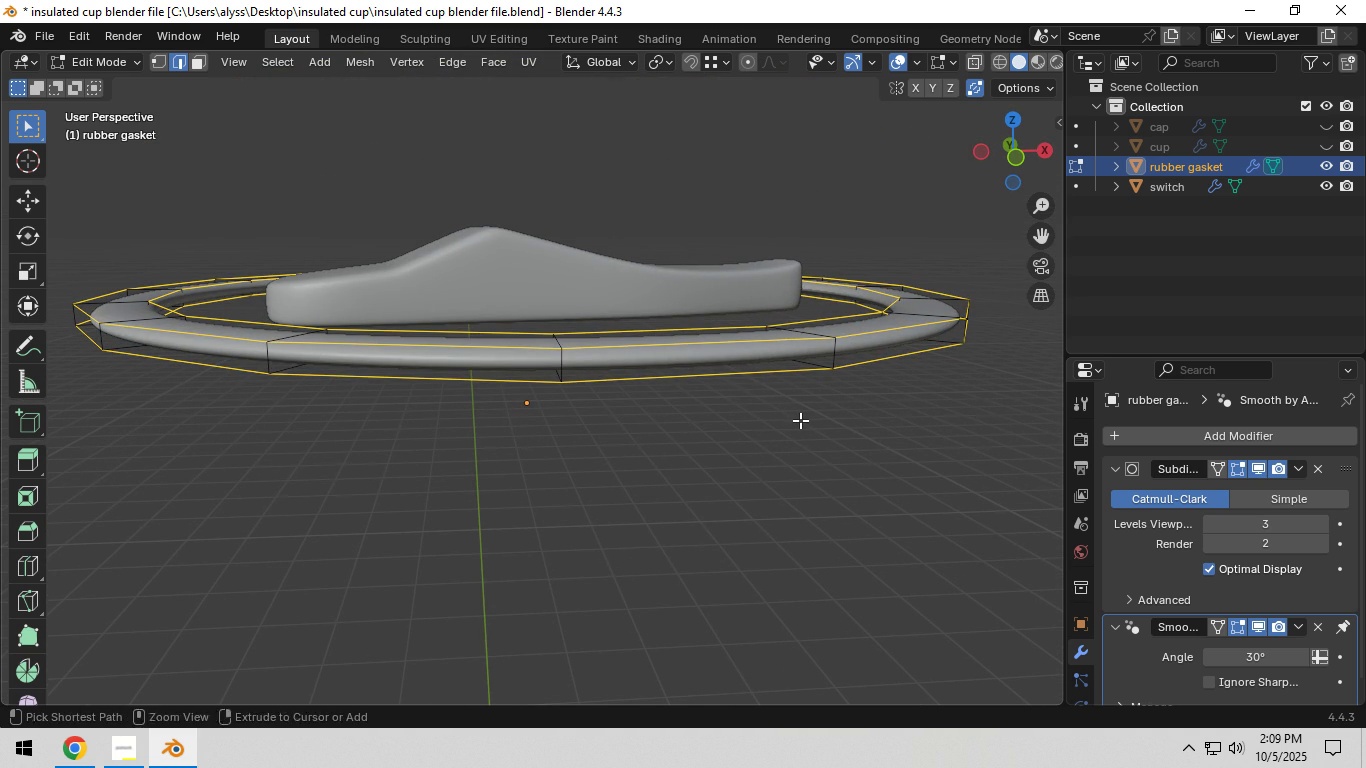 
key(Control+B)